 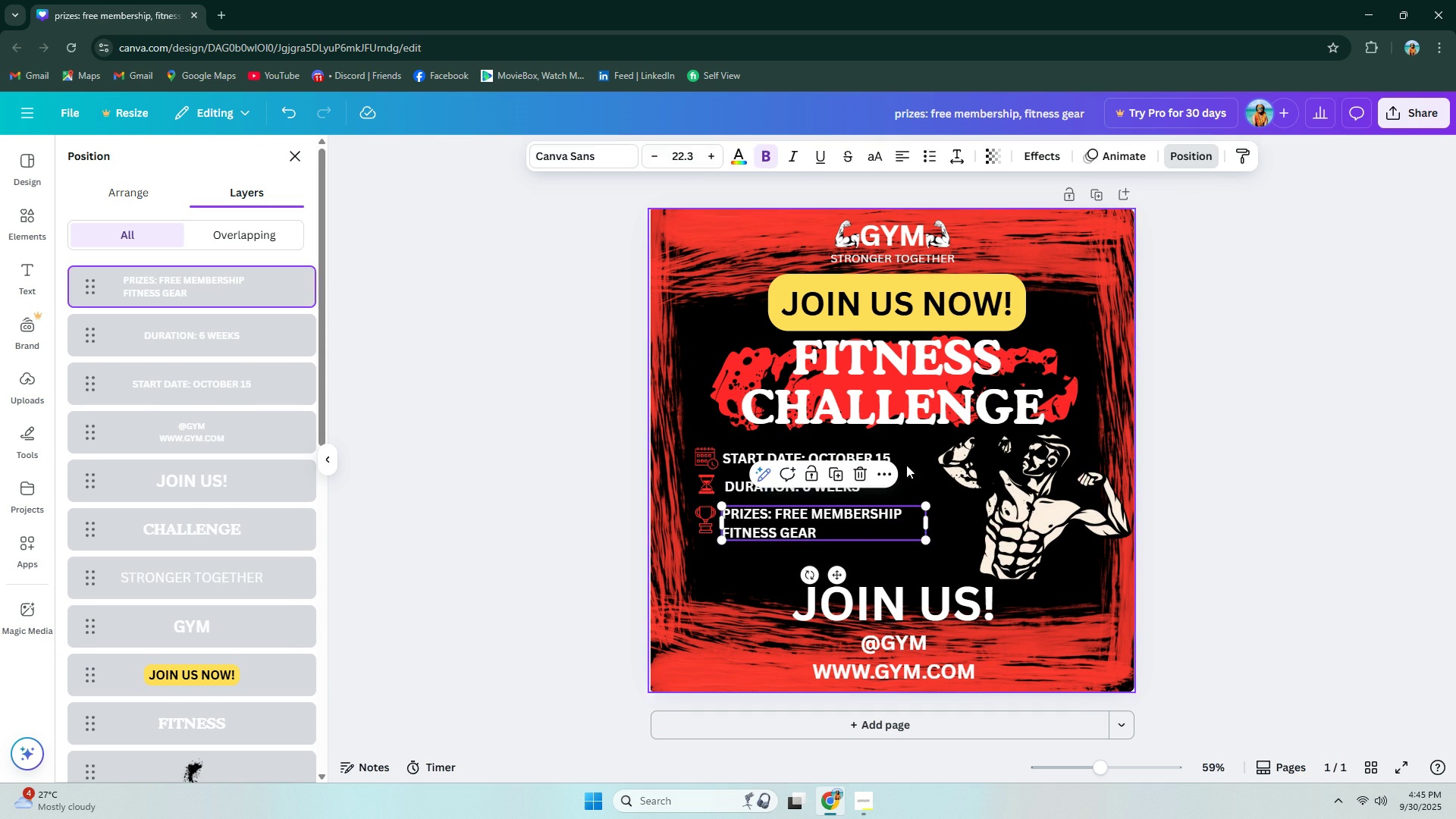 
left_click([1003, 447])
 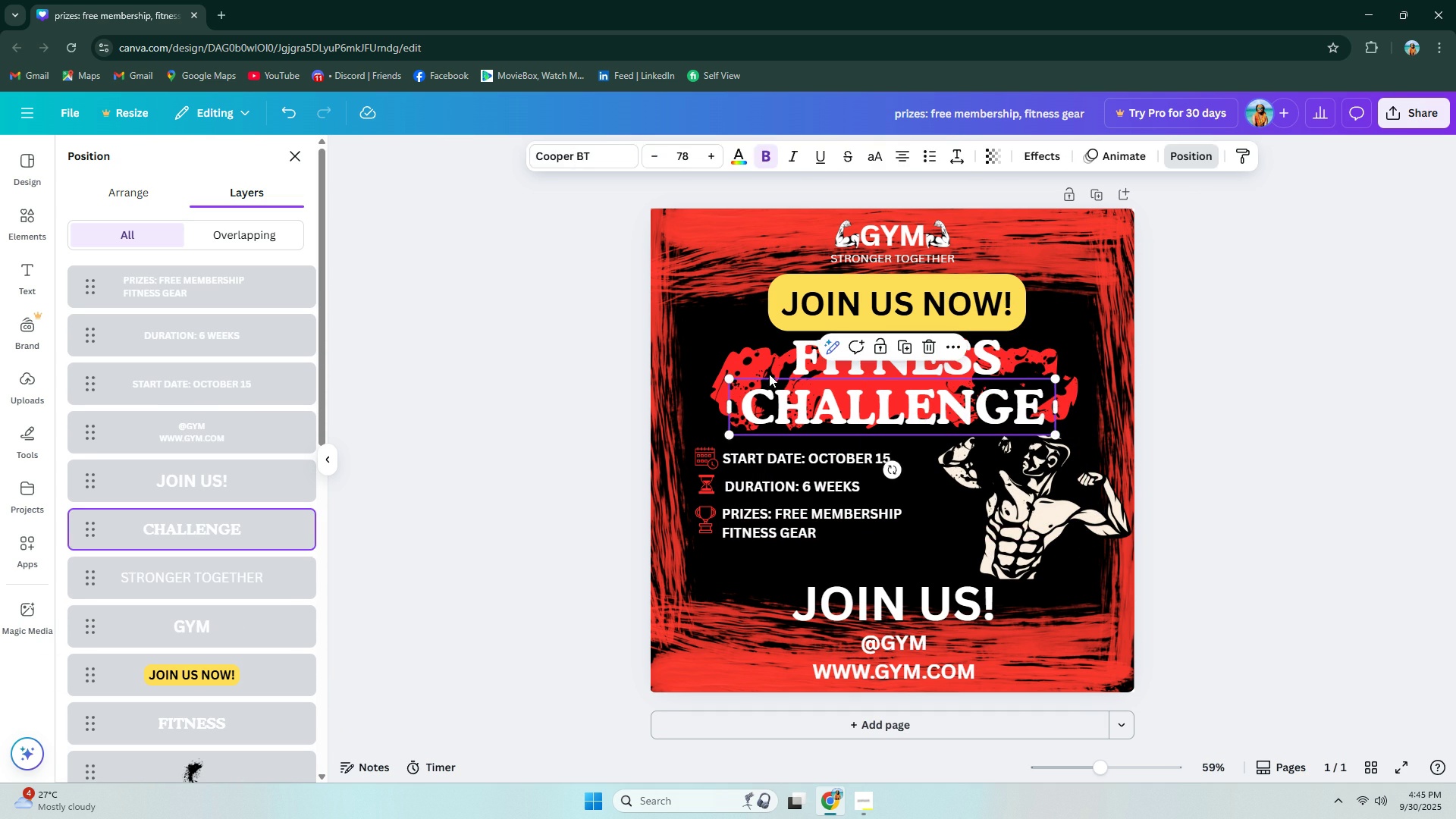 
double_click([767, 366])
 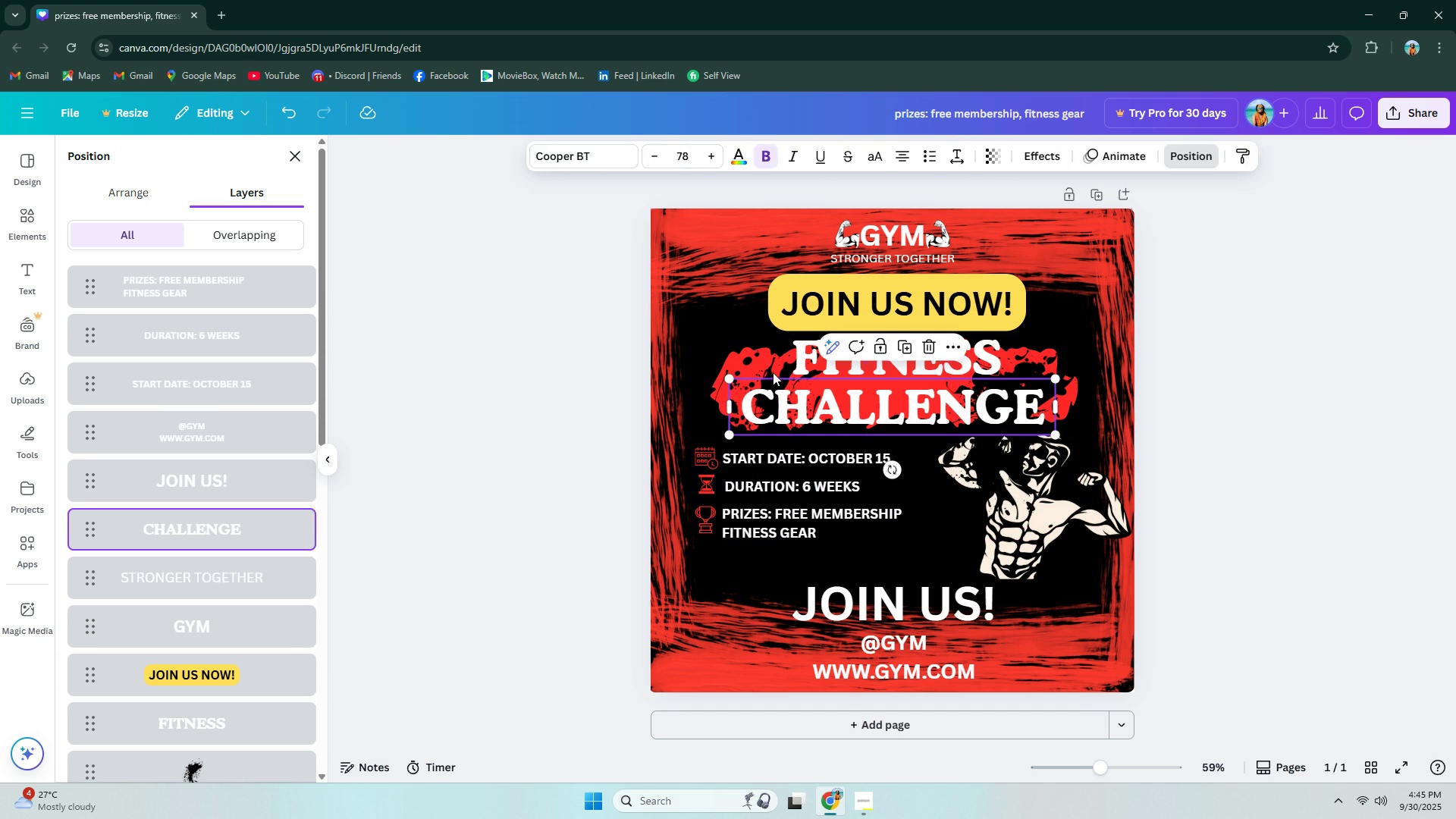 
double_click([764, 360])
 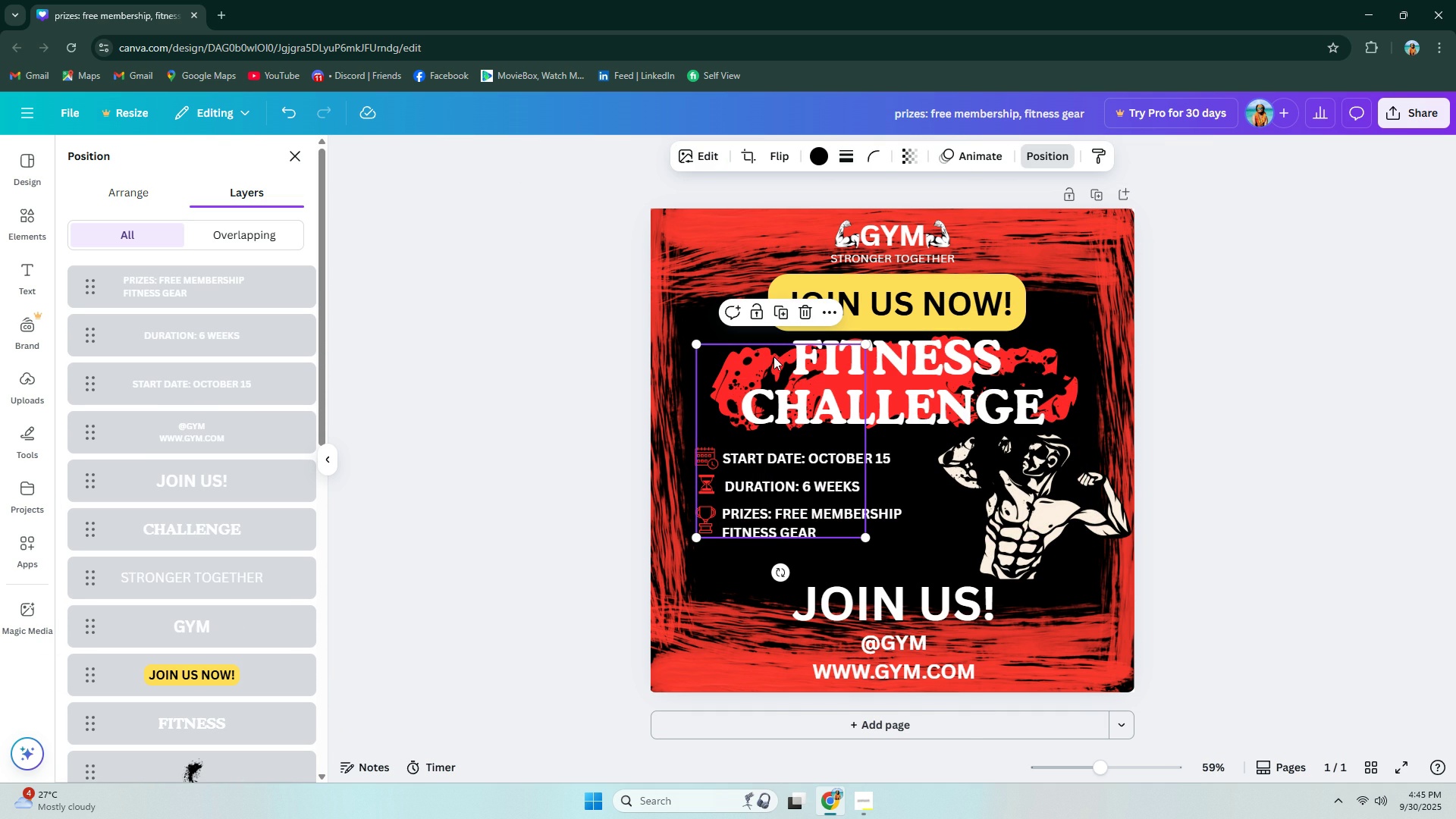 
left_click([763, 362])
 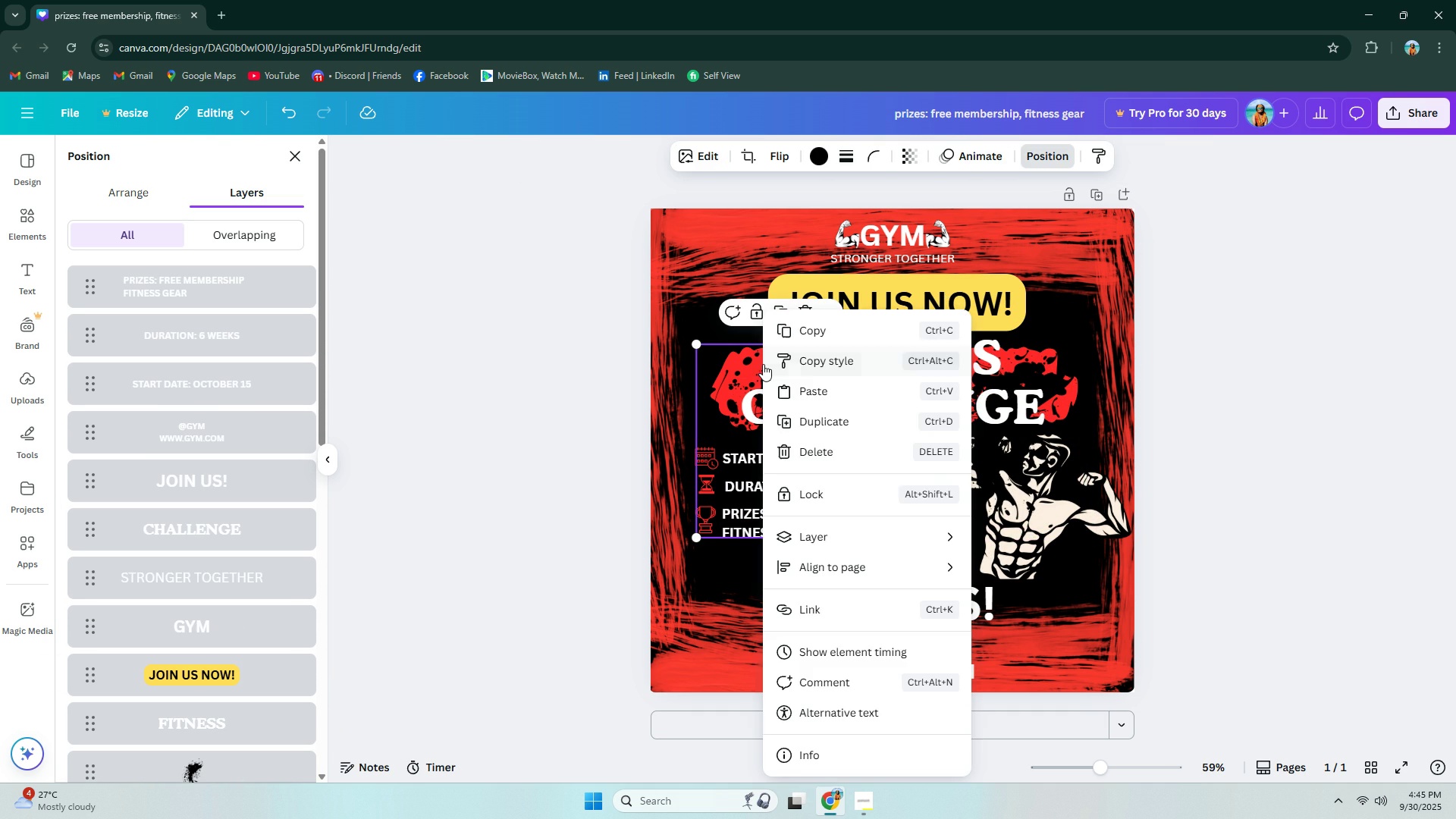 
right_click([763, 364])
 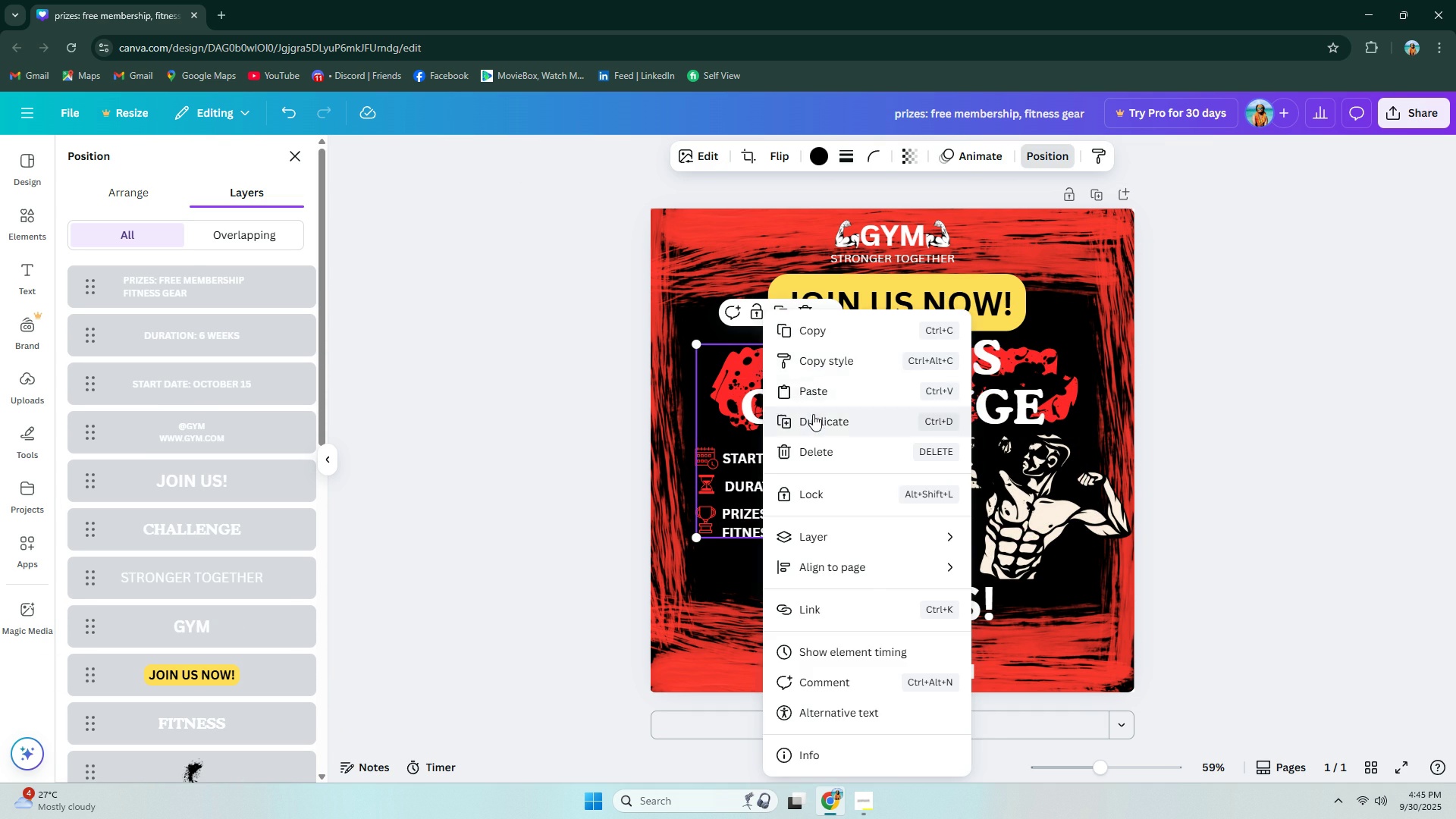 
left_click([813, 414])